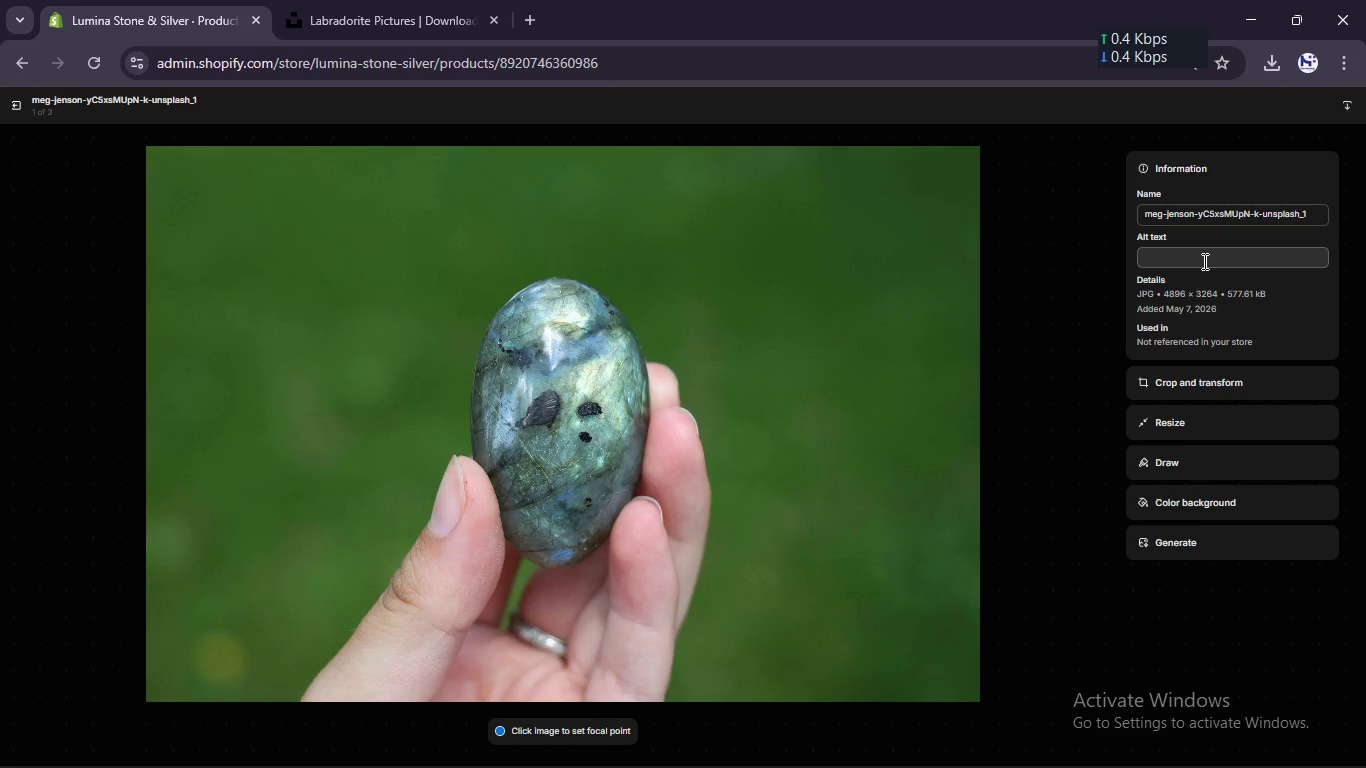 
left_click([1203, 261])
 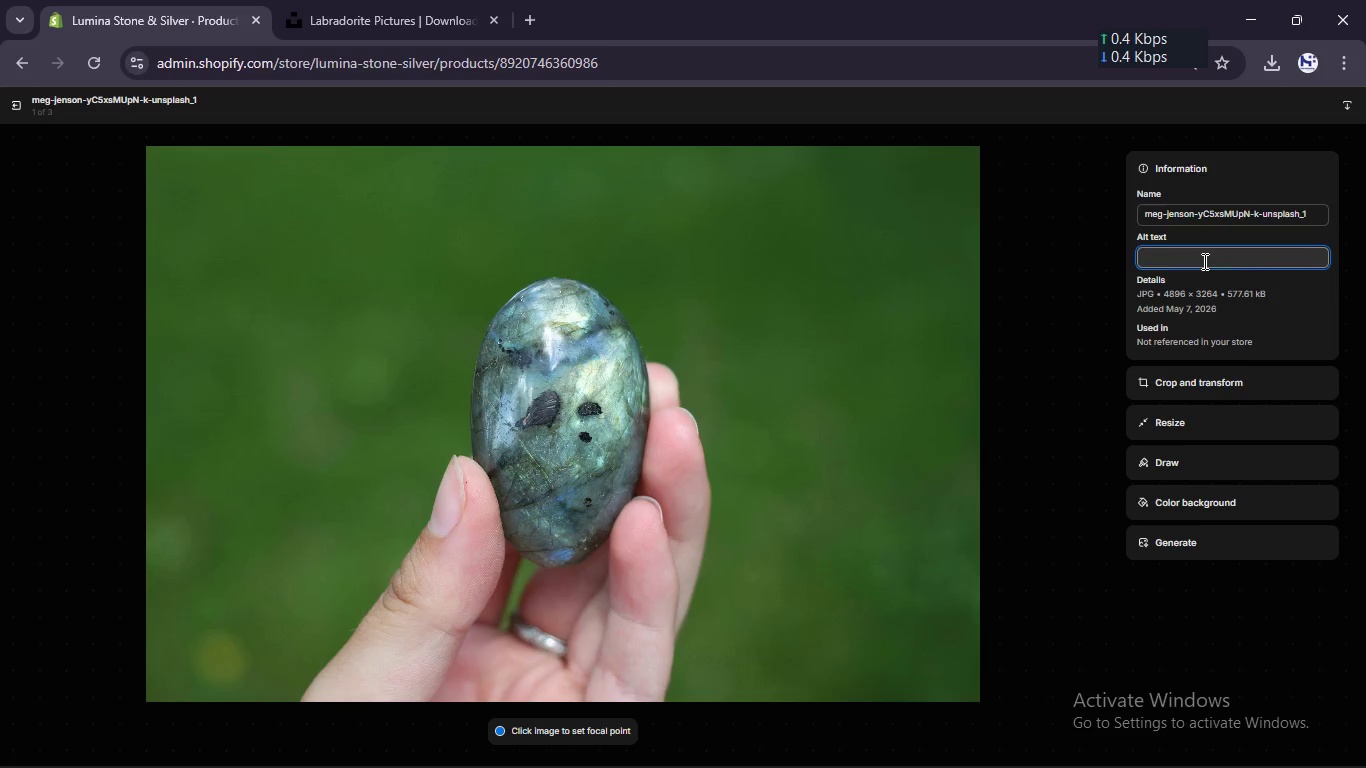 
type(handmade labradorite oxidized silver pendant jewelry)
 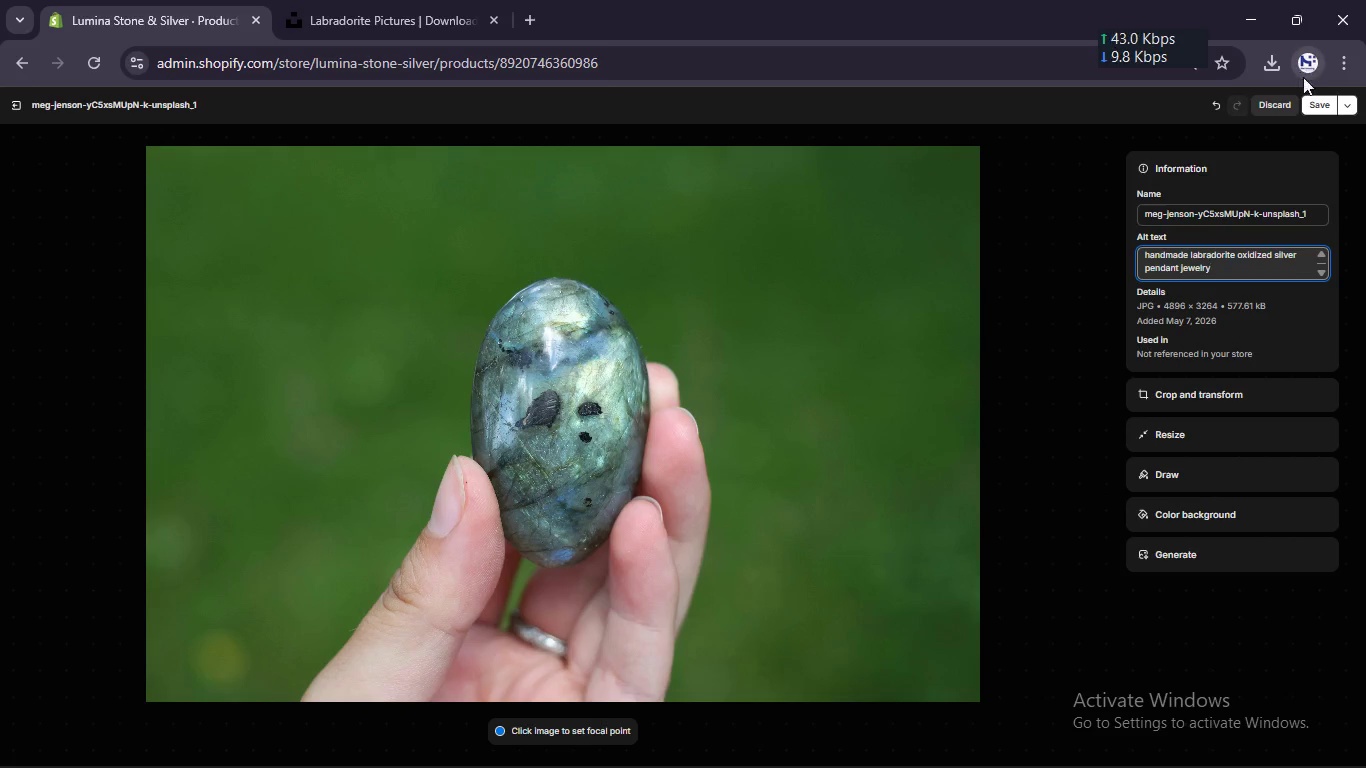 
left_click([1308, 103])
 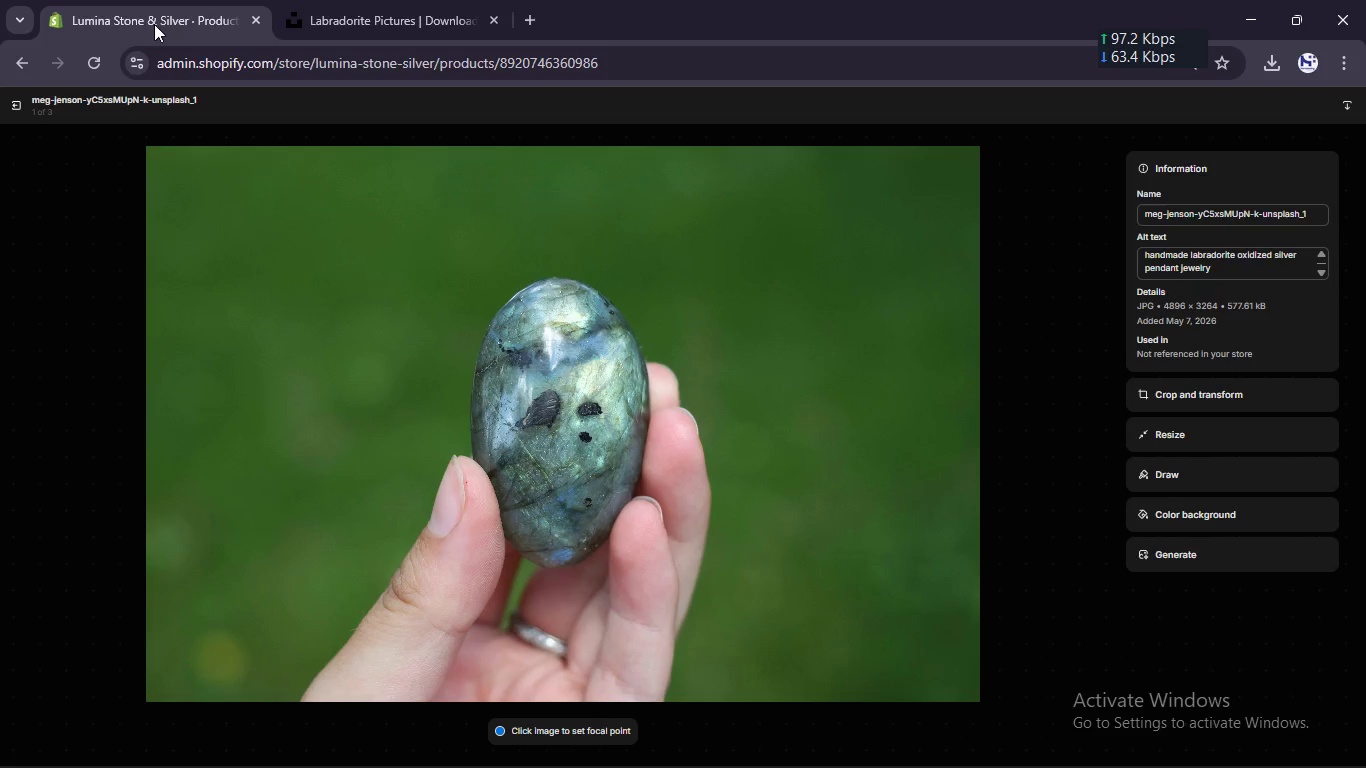 
left_click([15, 106])
 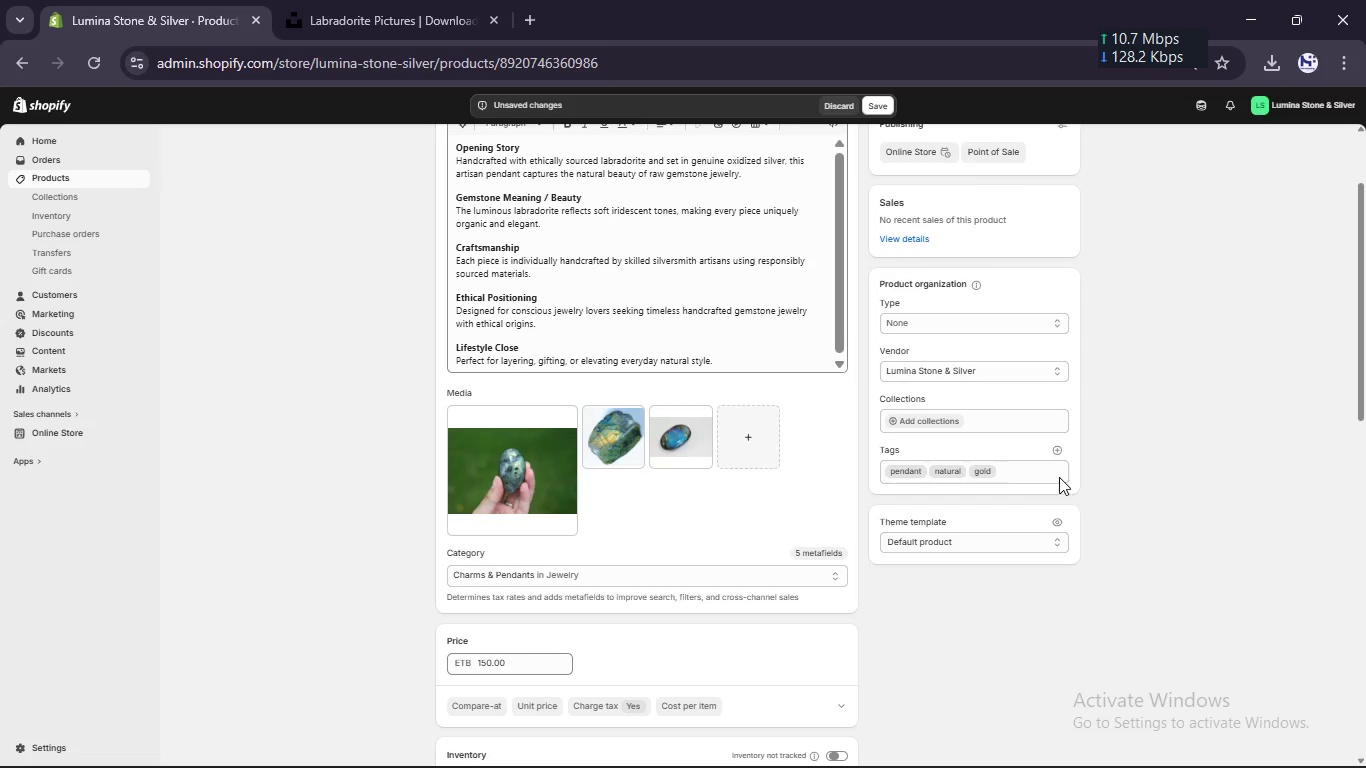 
left_click([1058, 452])
 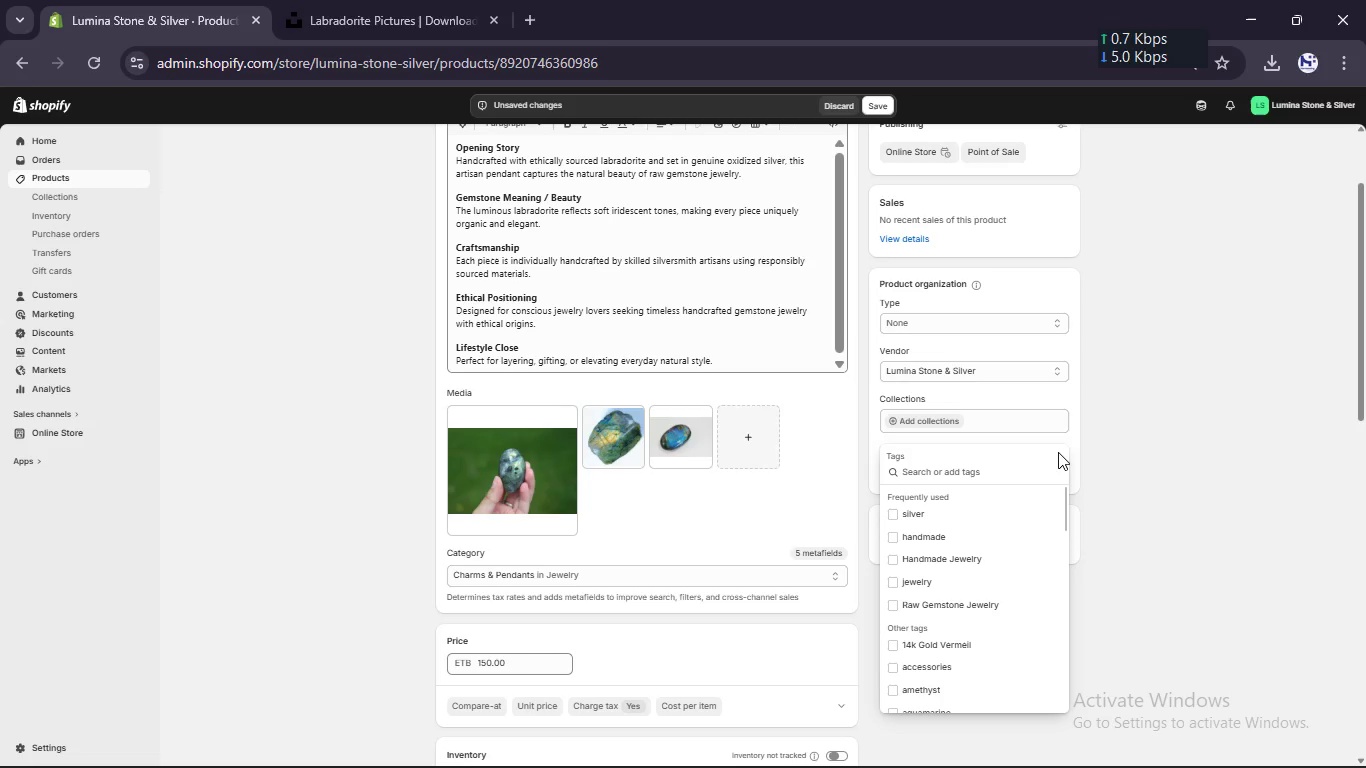 
wait(19.74)
 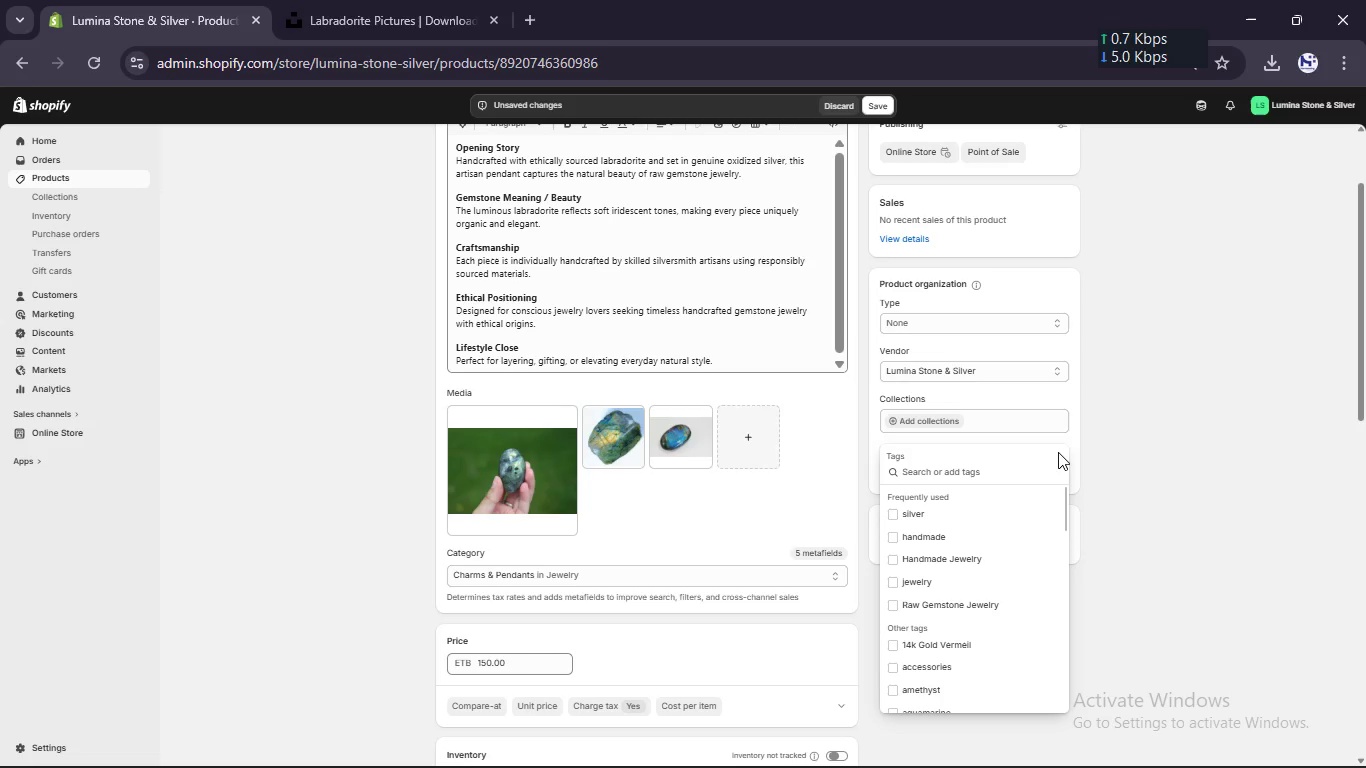 
scroll: coordinate [943, 643], scroll_direction: down, amount: 6.0
 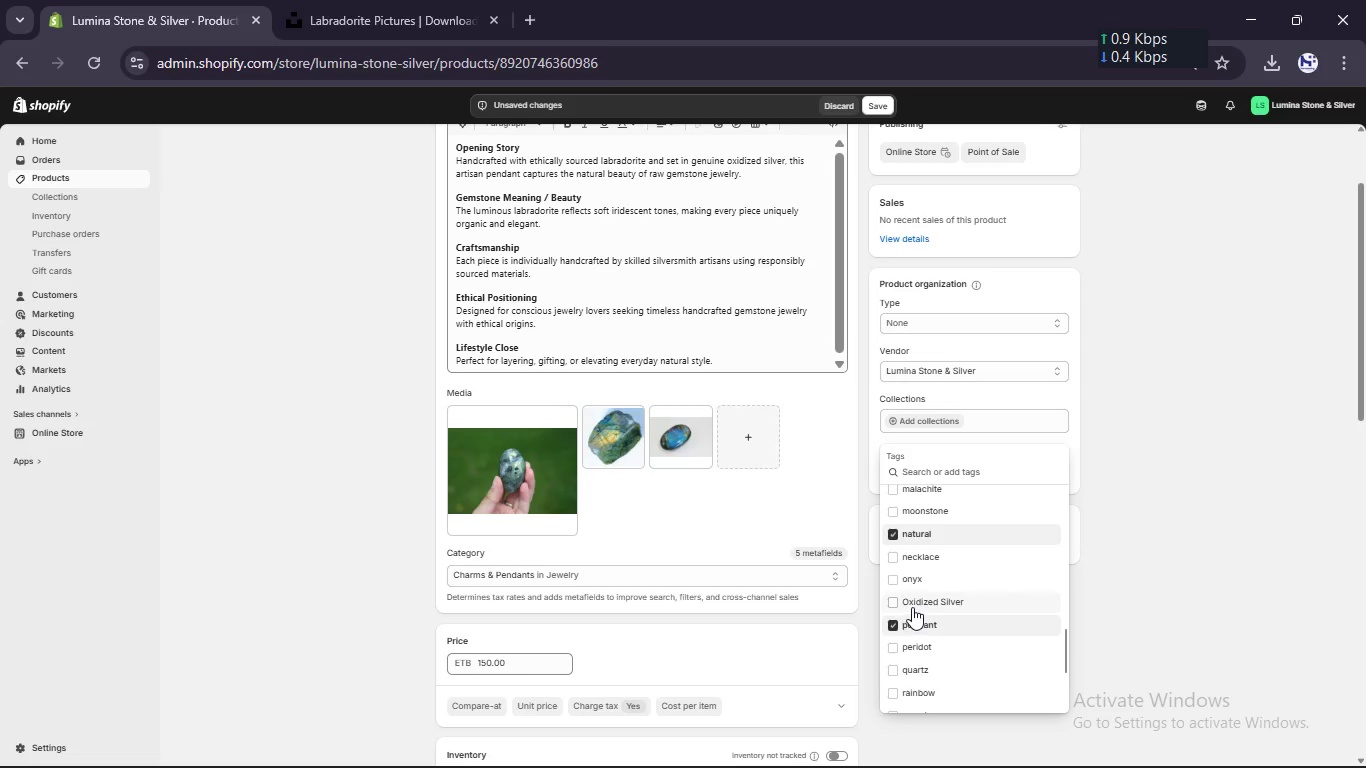 
left_click([897, 602])
 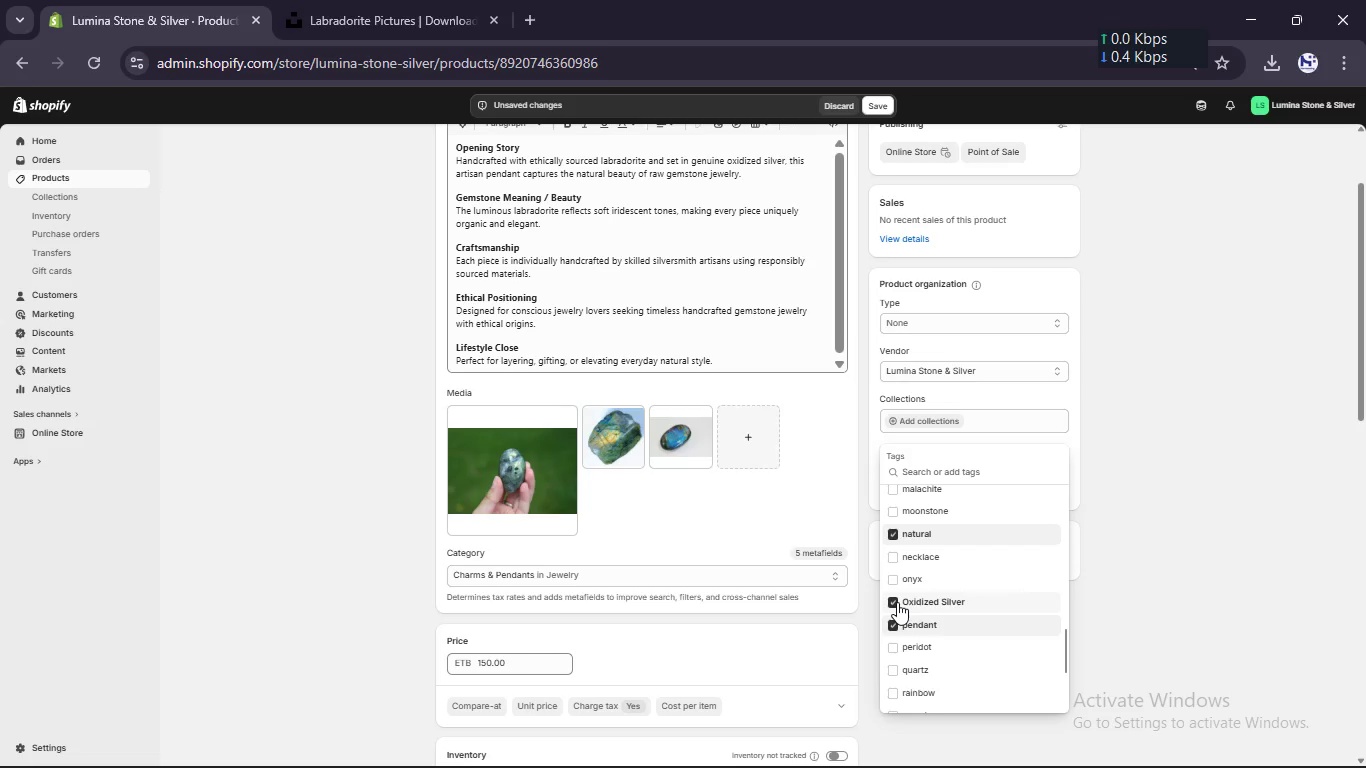 
scroll: coordinate [897, 602], scroll_direction: up, amount: 1.0
 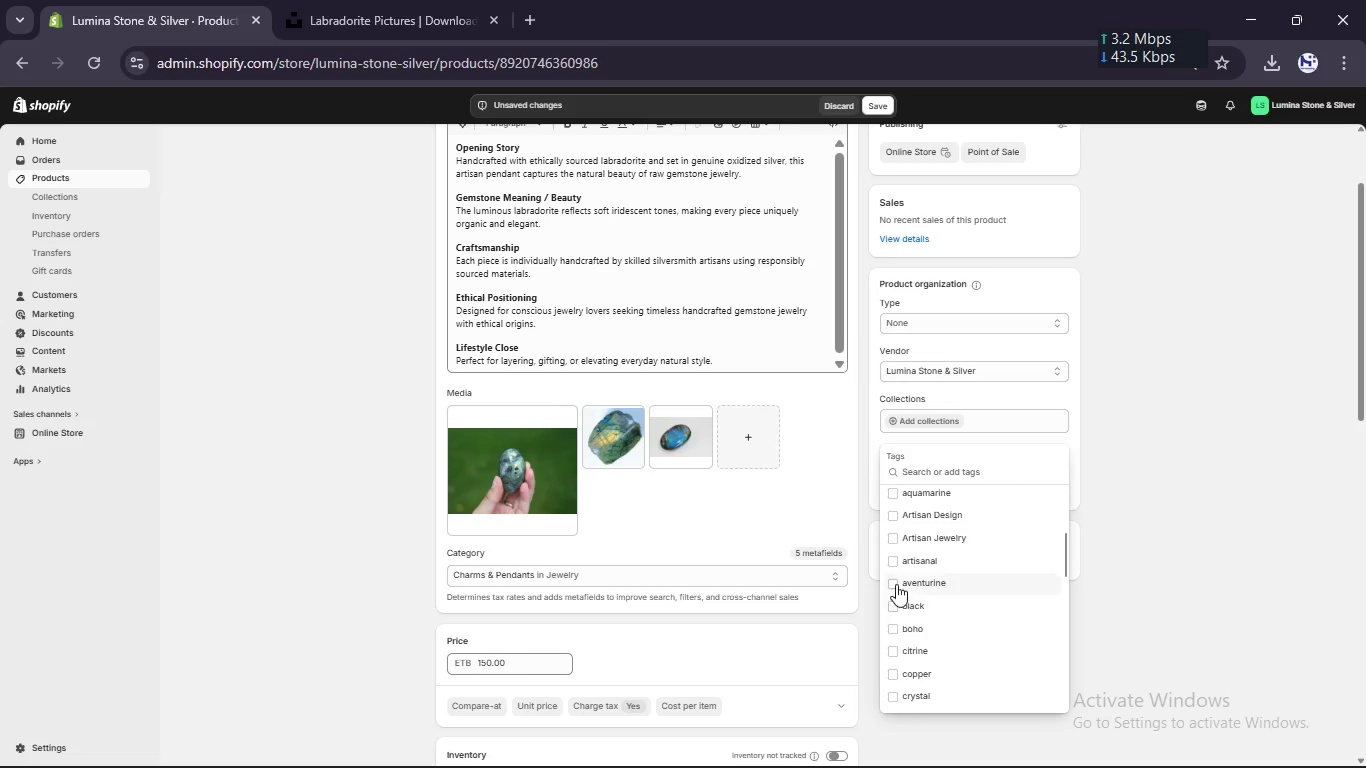 
left_click([890, 535])
 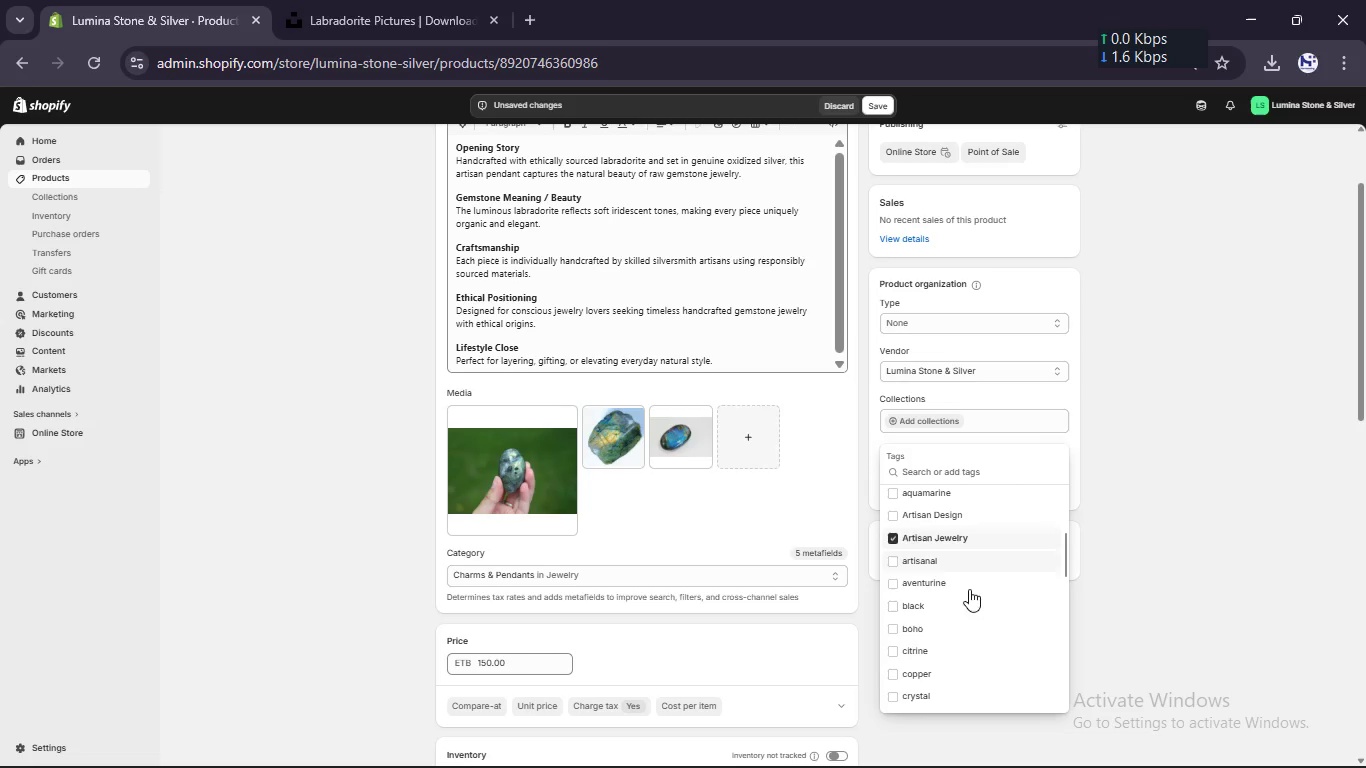 
scroll: coordinate [973, 598], scroll_direction: down, amount: 5.0
 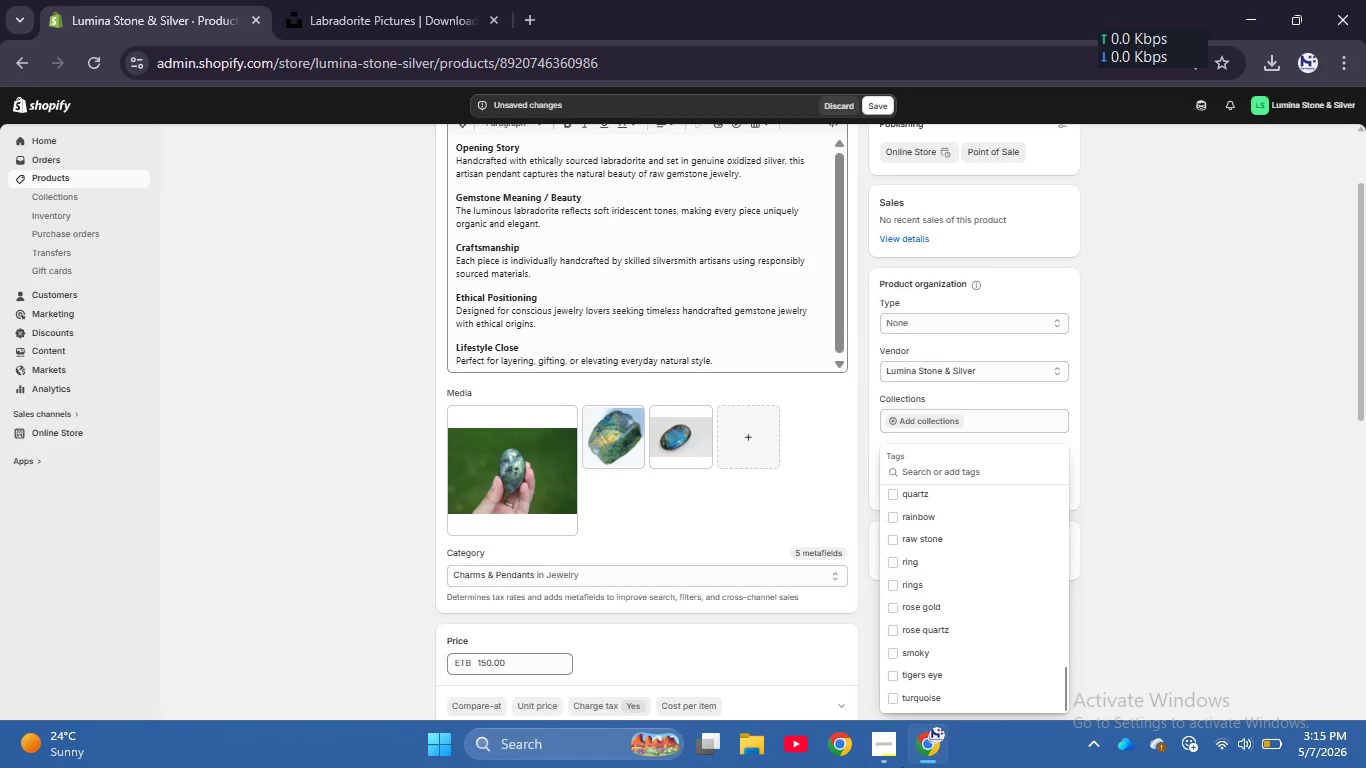 
scroll: coordinate [922, 578], scroll_direction: none, amount: 0.0
 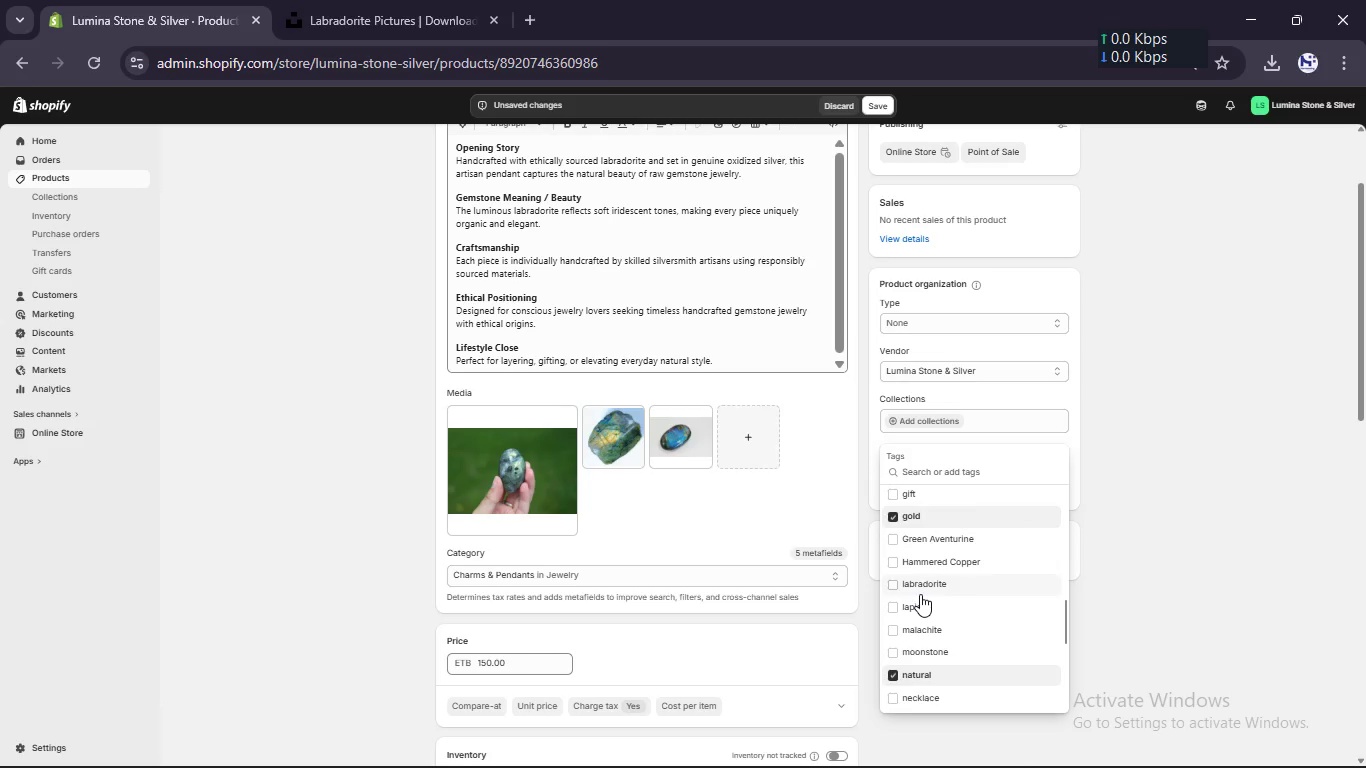 
scroll: coordinate [920, 594], scroll_direction: up, amount: 5.0
 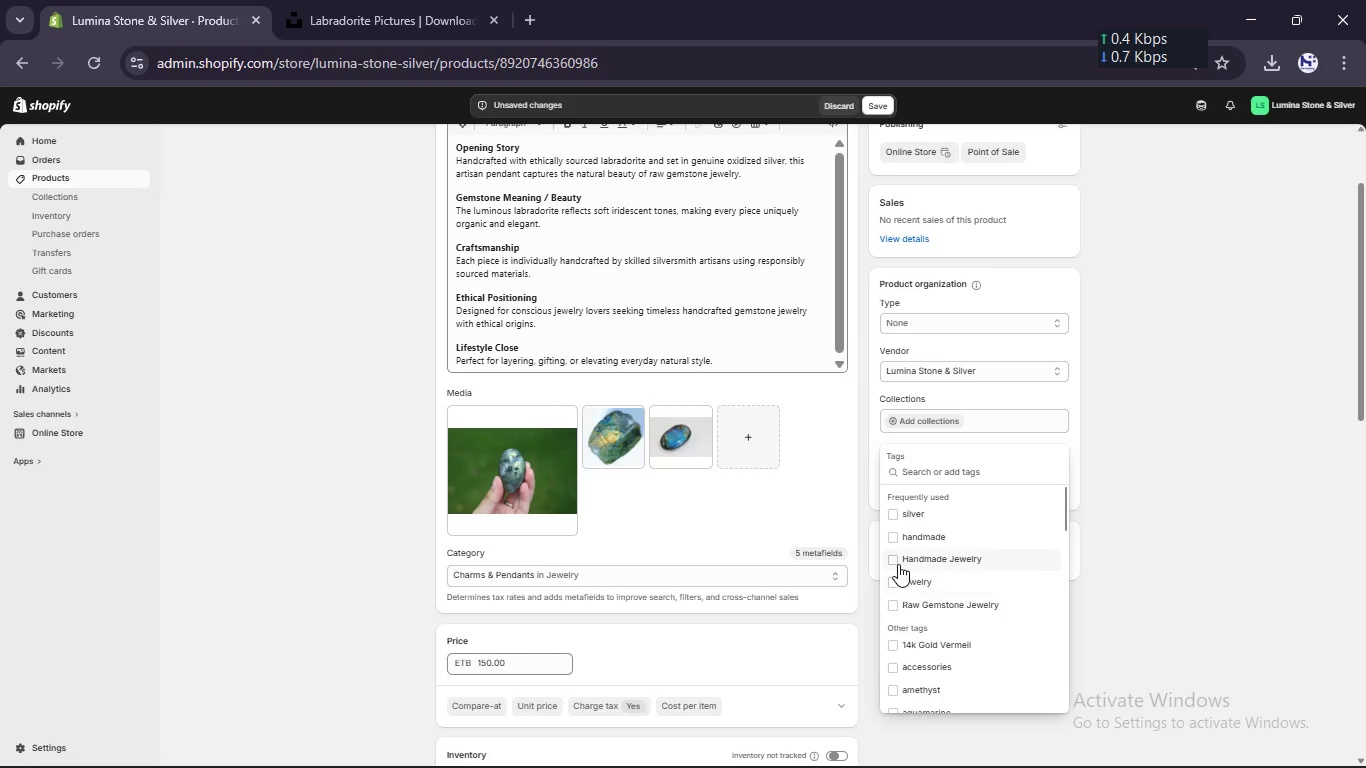 
left_click([896, 560])
 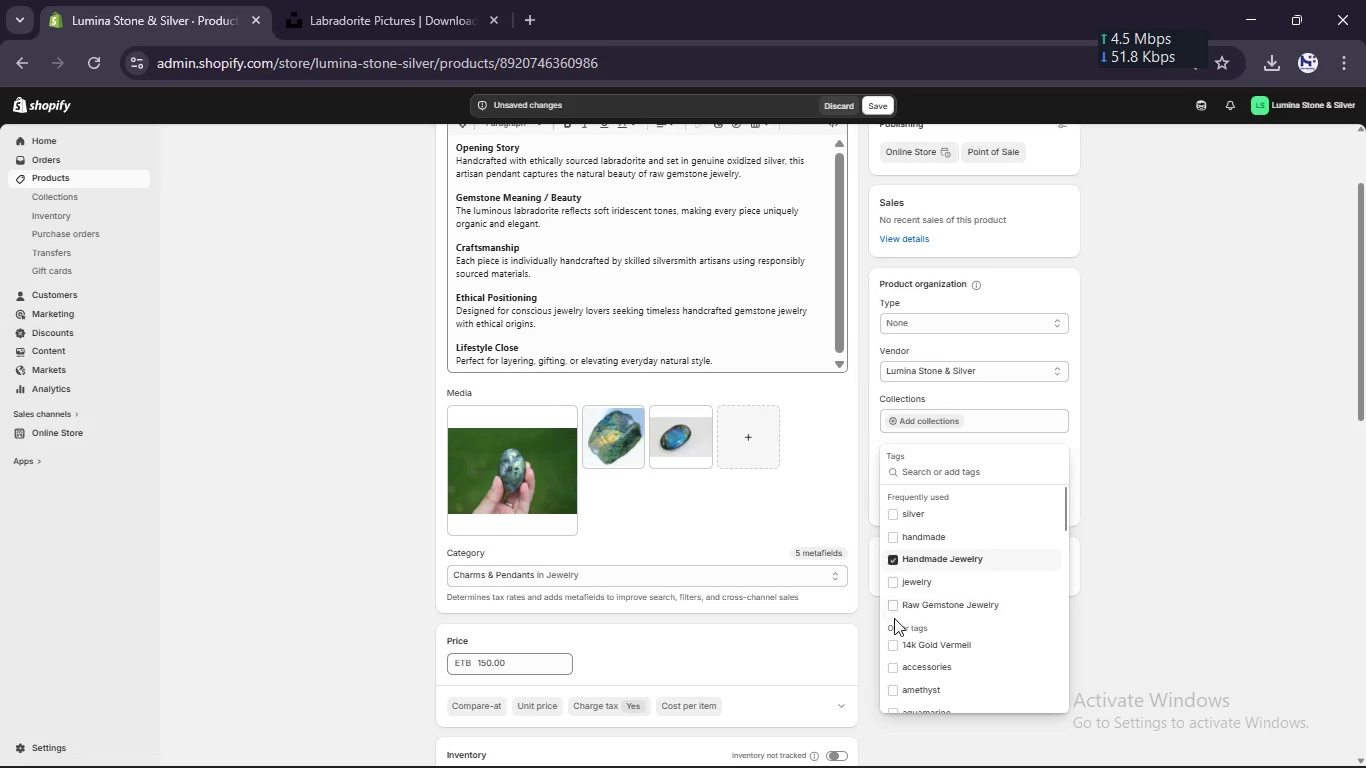 
left_click([893, 604])
 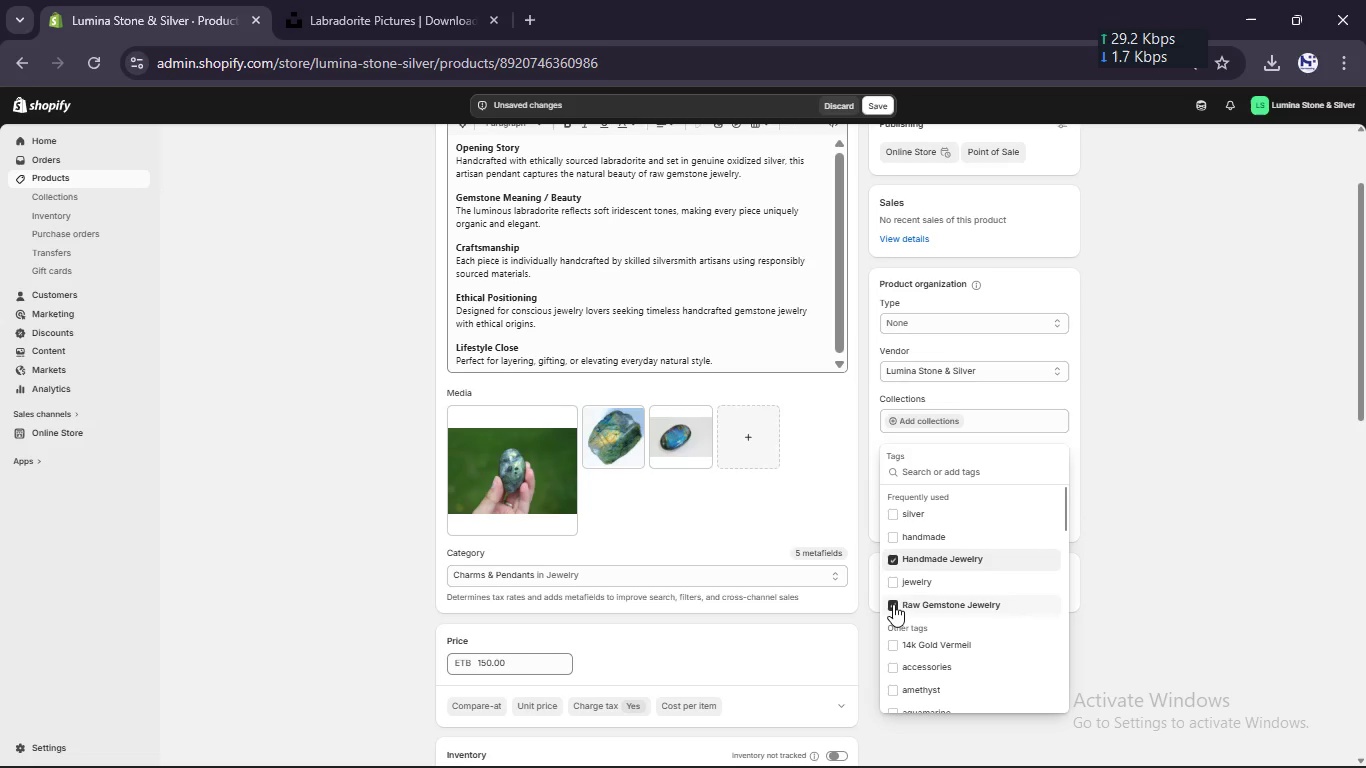 
scroll: coordinate [893, 604], scroll_direction: down, amount: 3.0
 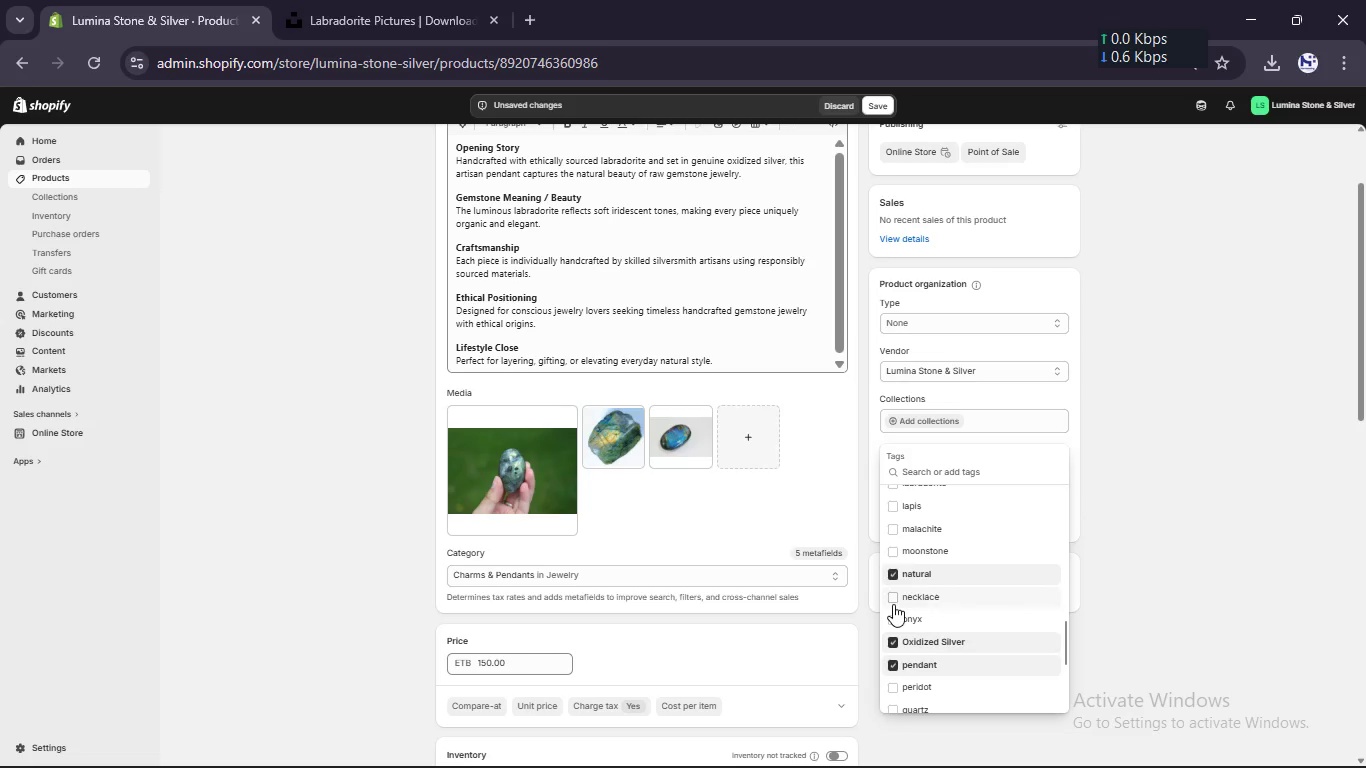 
left_click([1151, 368])
 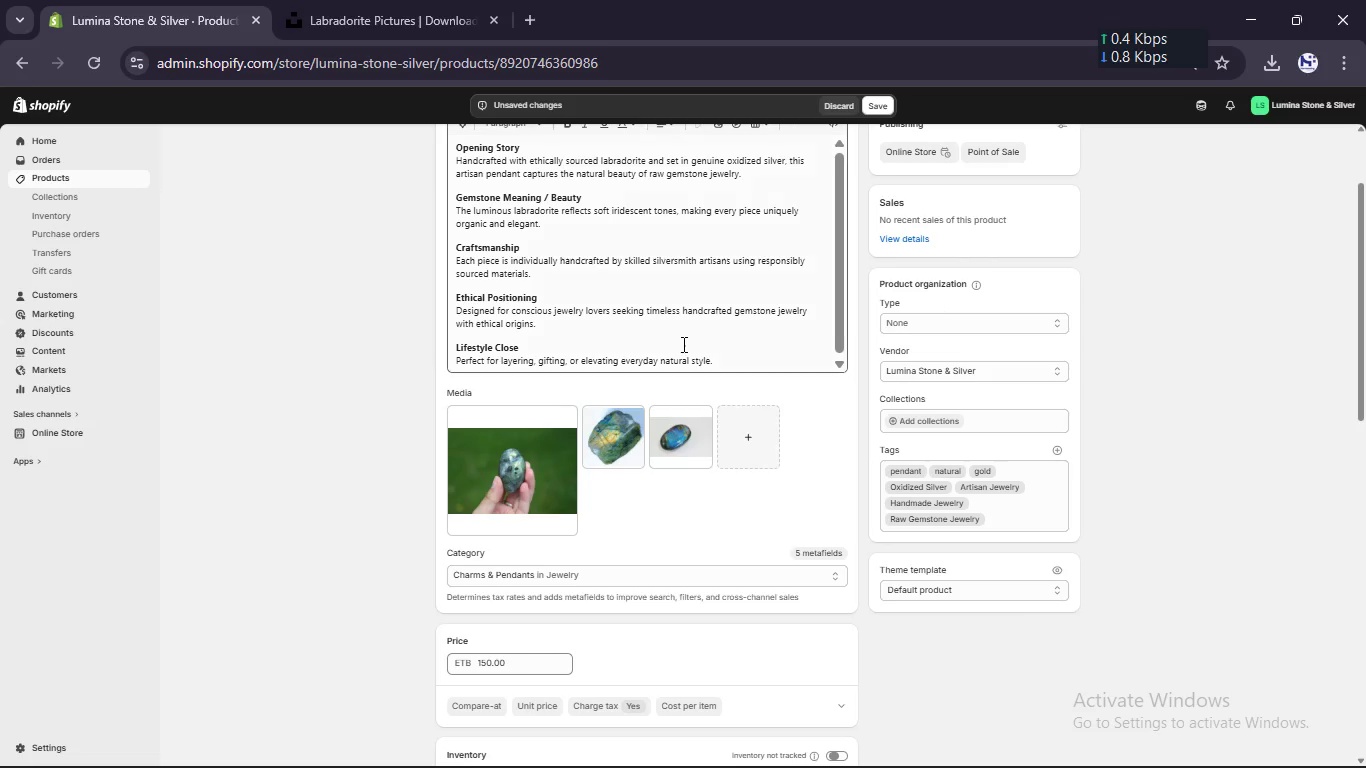 
scroll: coordinate [682, 344], scroll_direction: up, amount: 11.0
 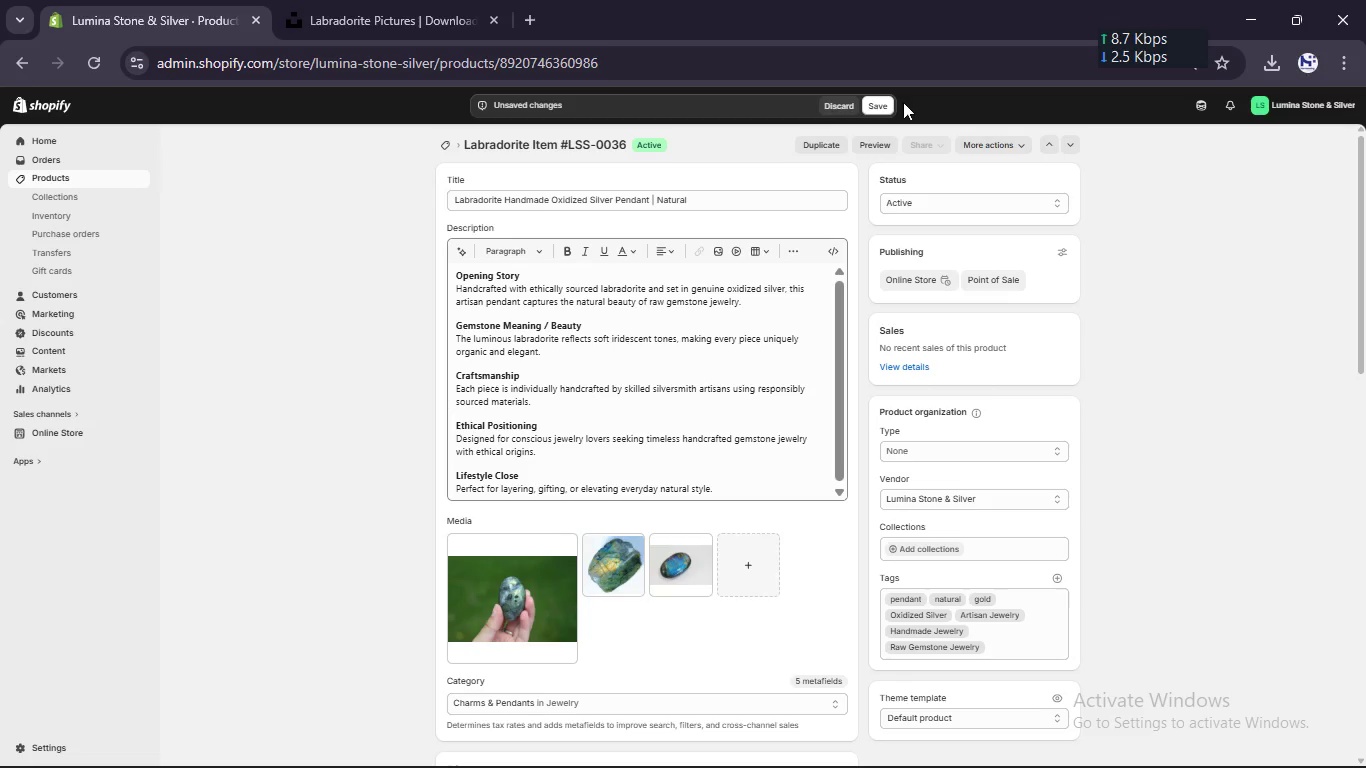 
left_click([887, 103])
 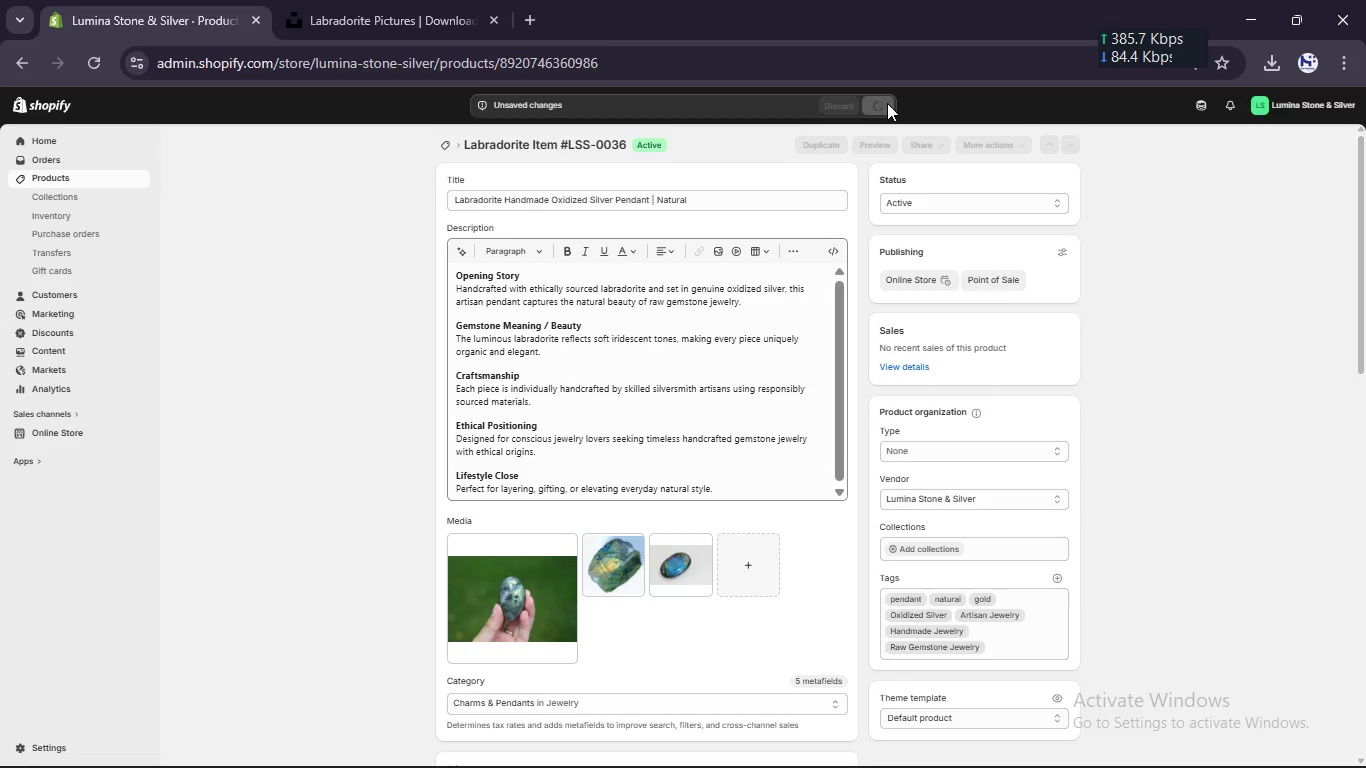 
left_click([882, 748])